 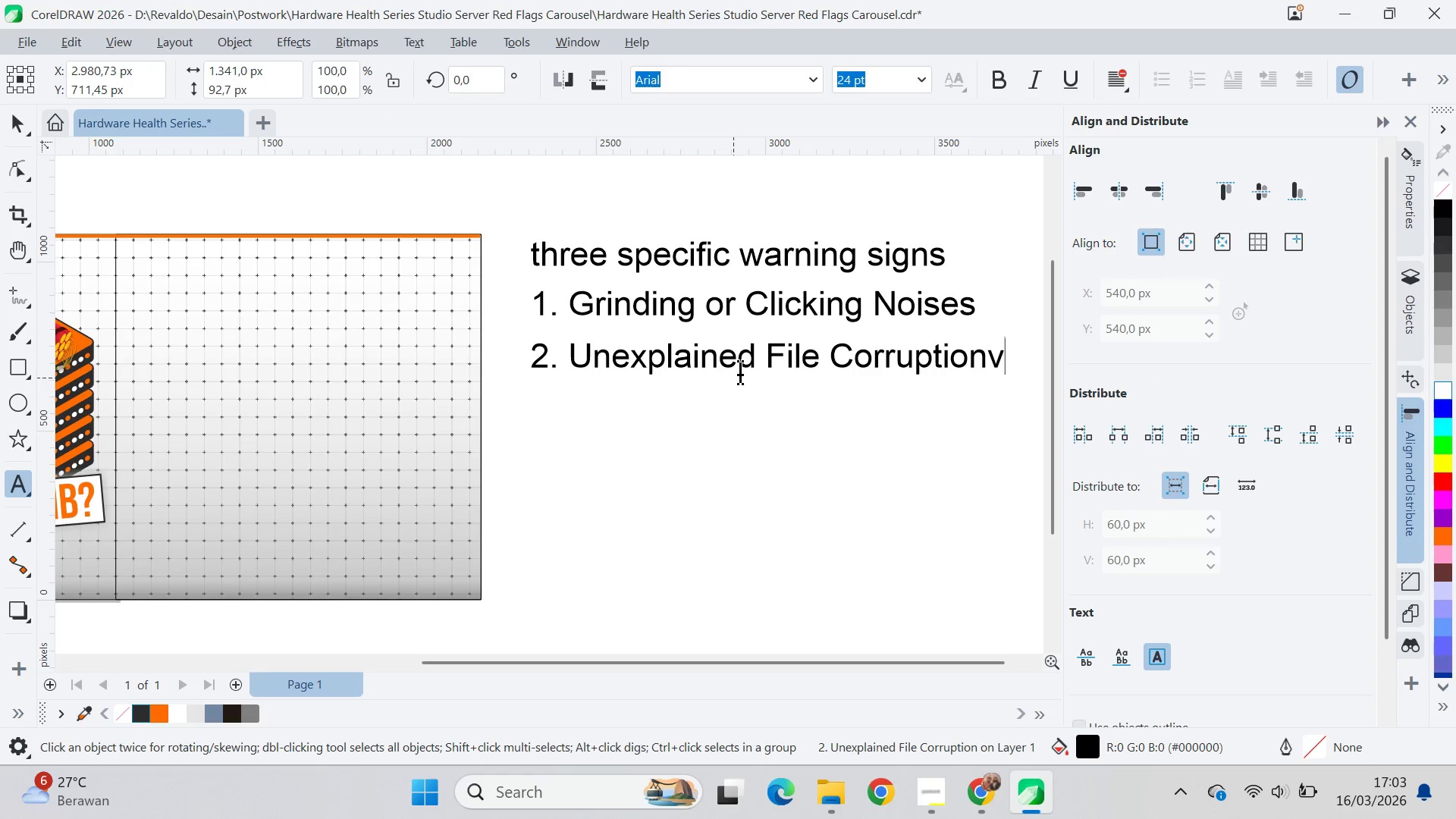 
key(Backspace)
 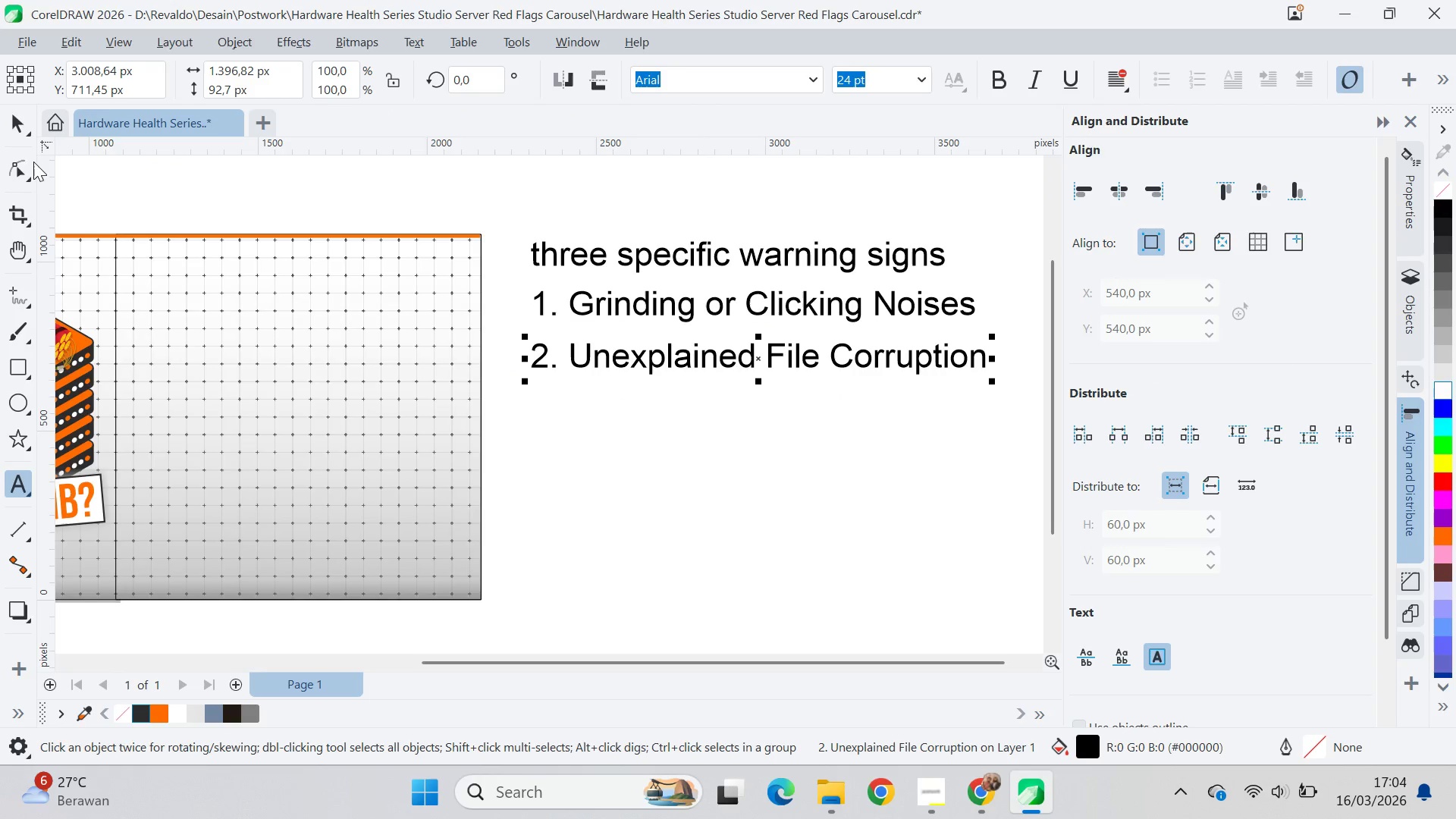 
left_click([19, 121])
 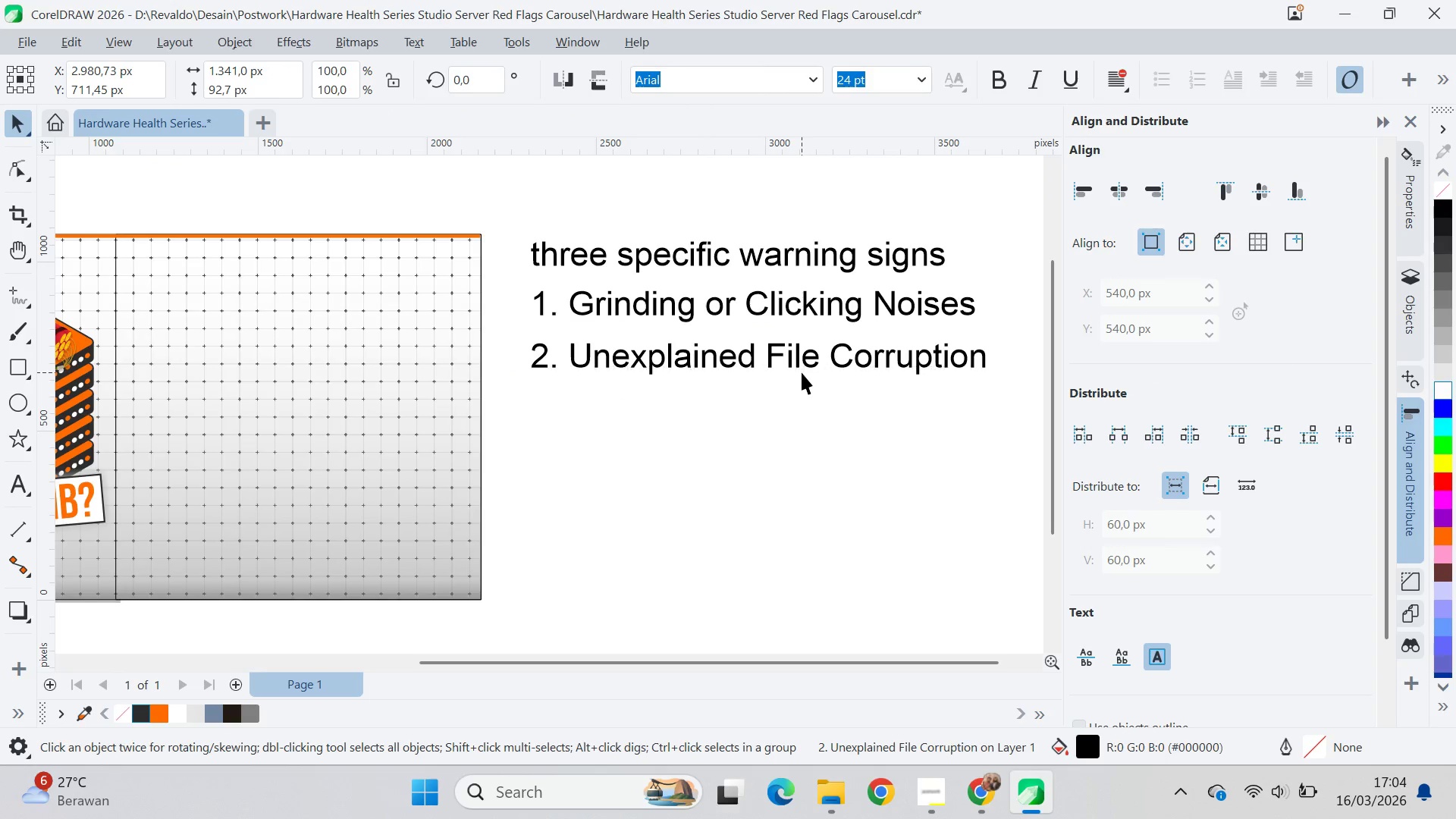 
left_click_drag(start_coordinate=[792, 358], to_coordinate=[799, 403])
 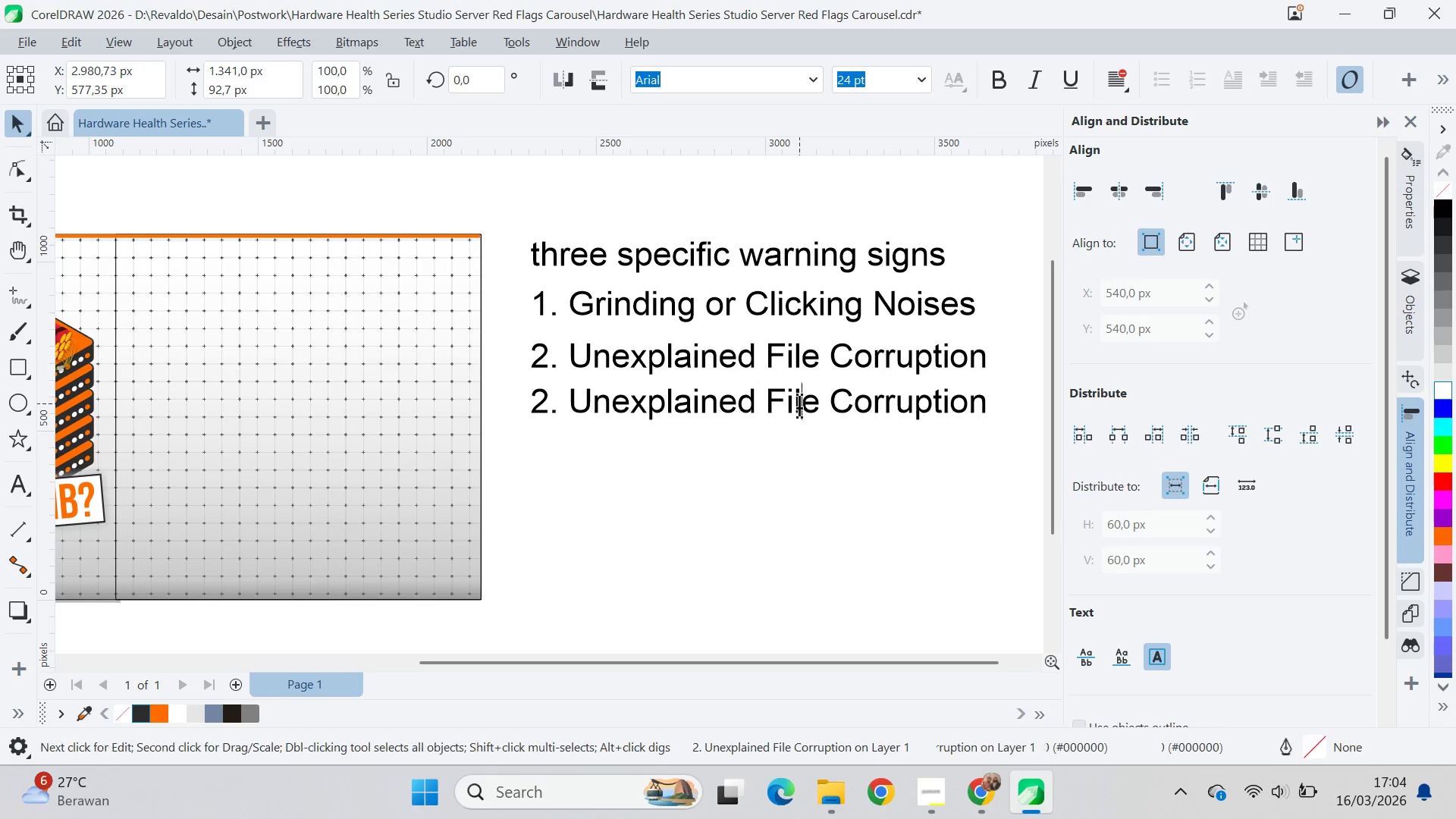 
hold_key(key=ShiftLeft, duration=1.41)
right_click([801, 397])
 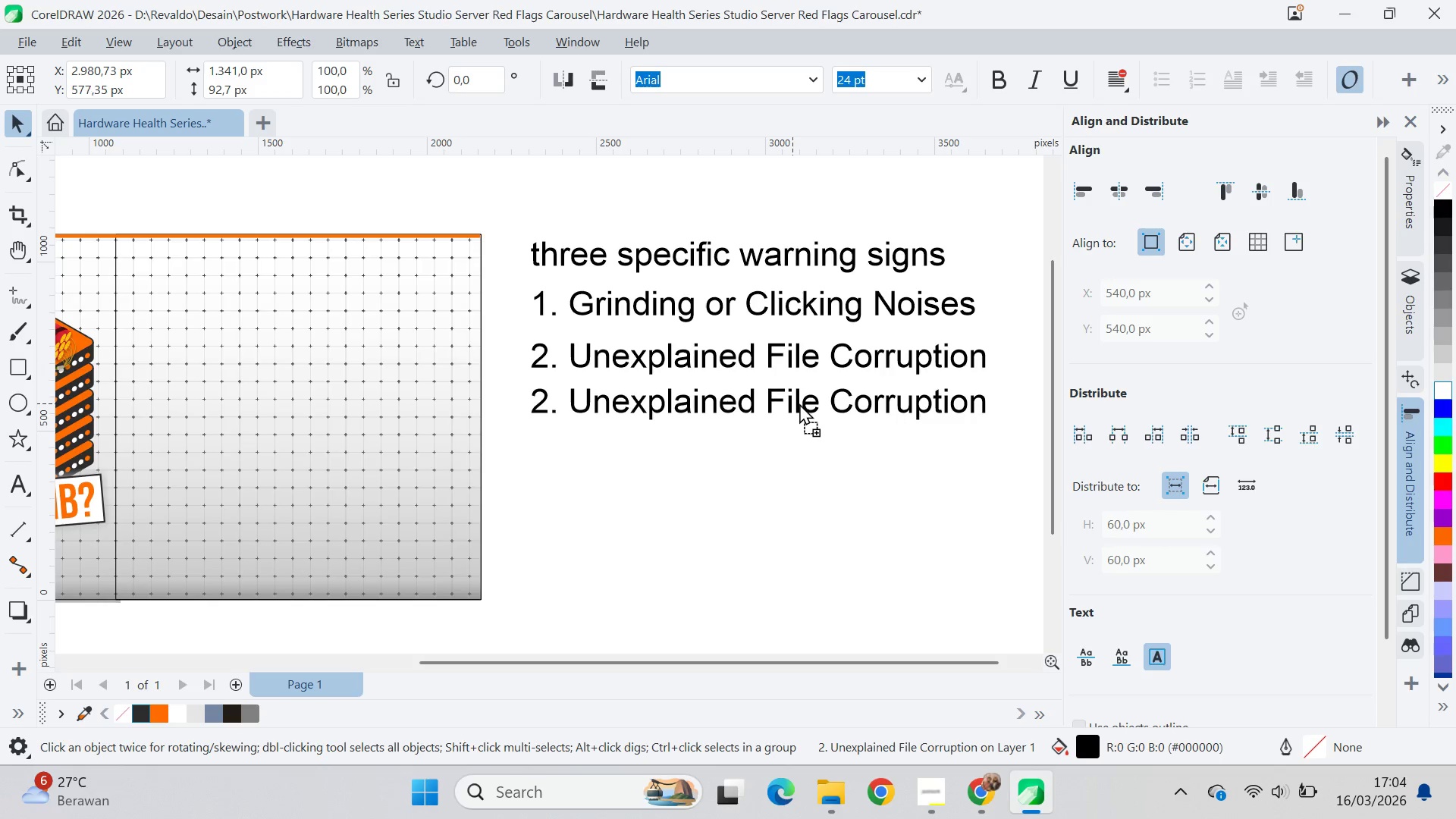 
double_click([799, 403])
 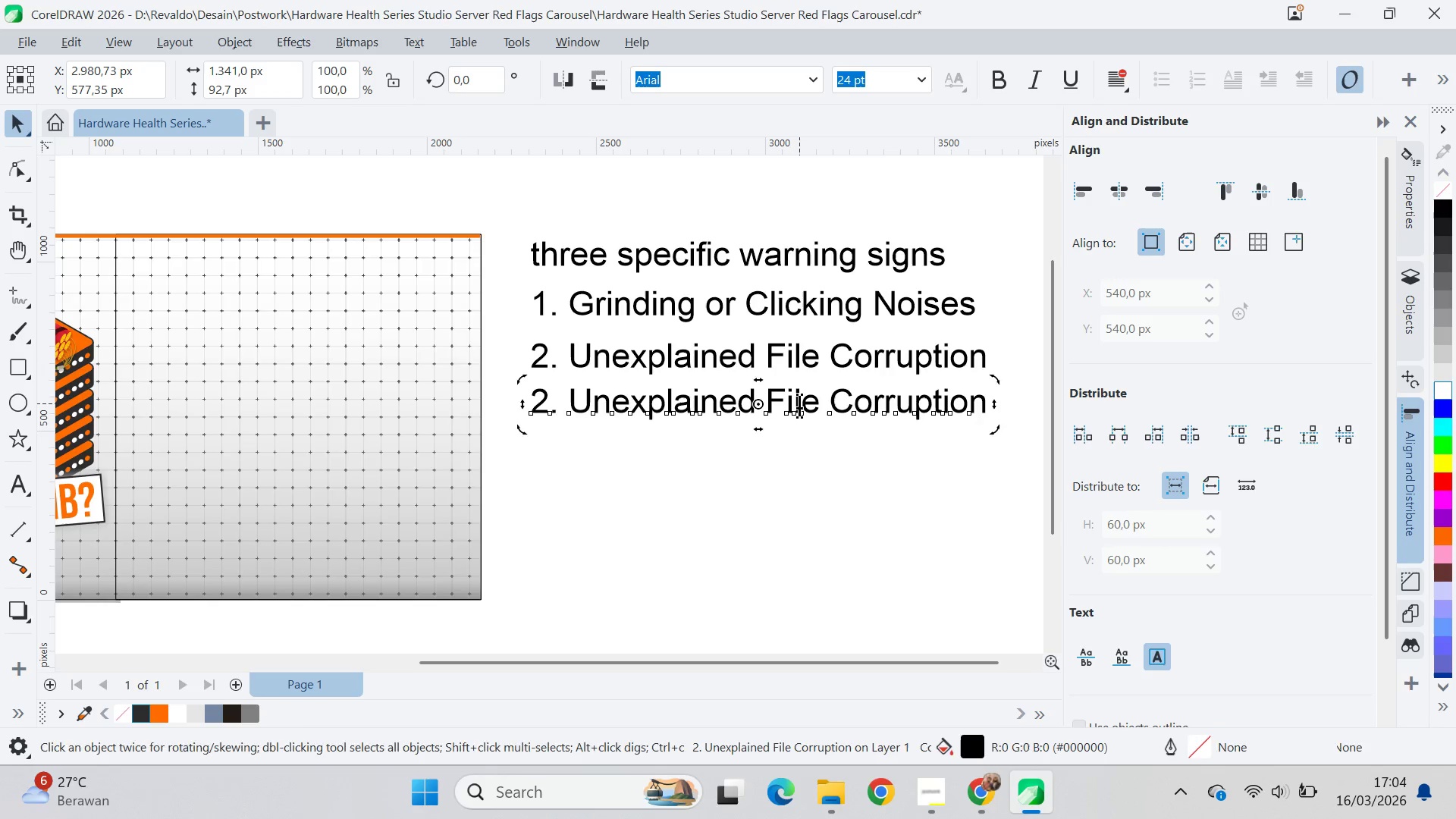 
key(Control+A)
 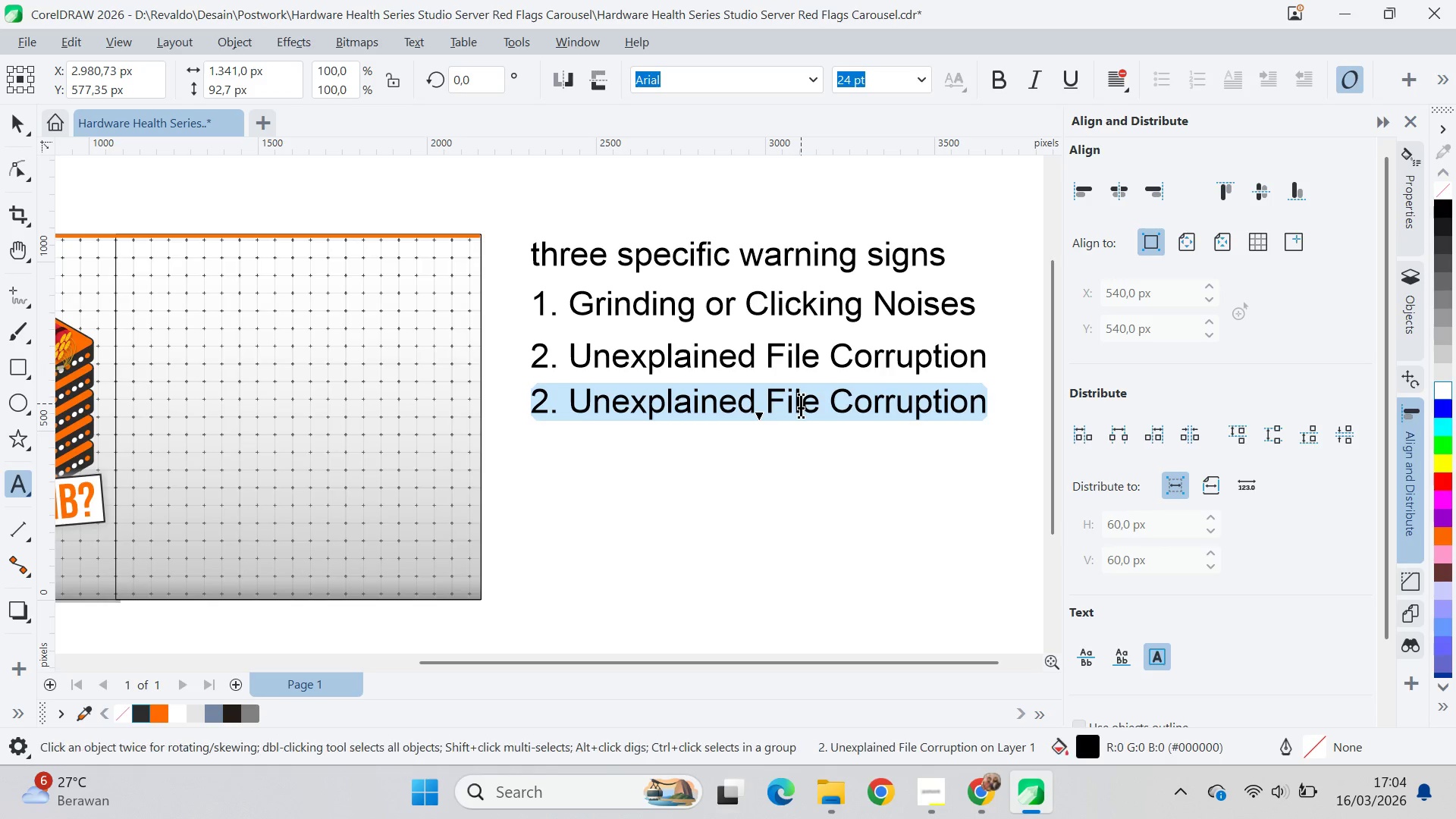 
key(Control+V)
 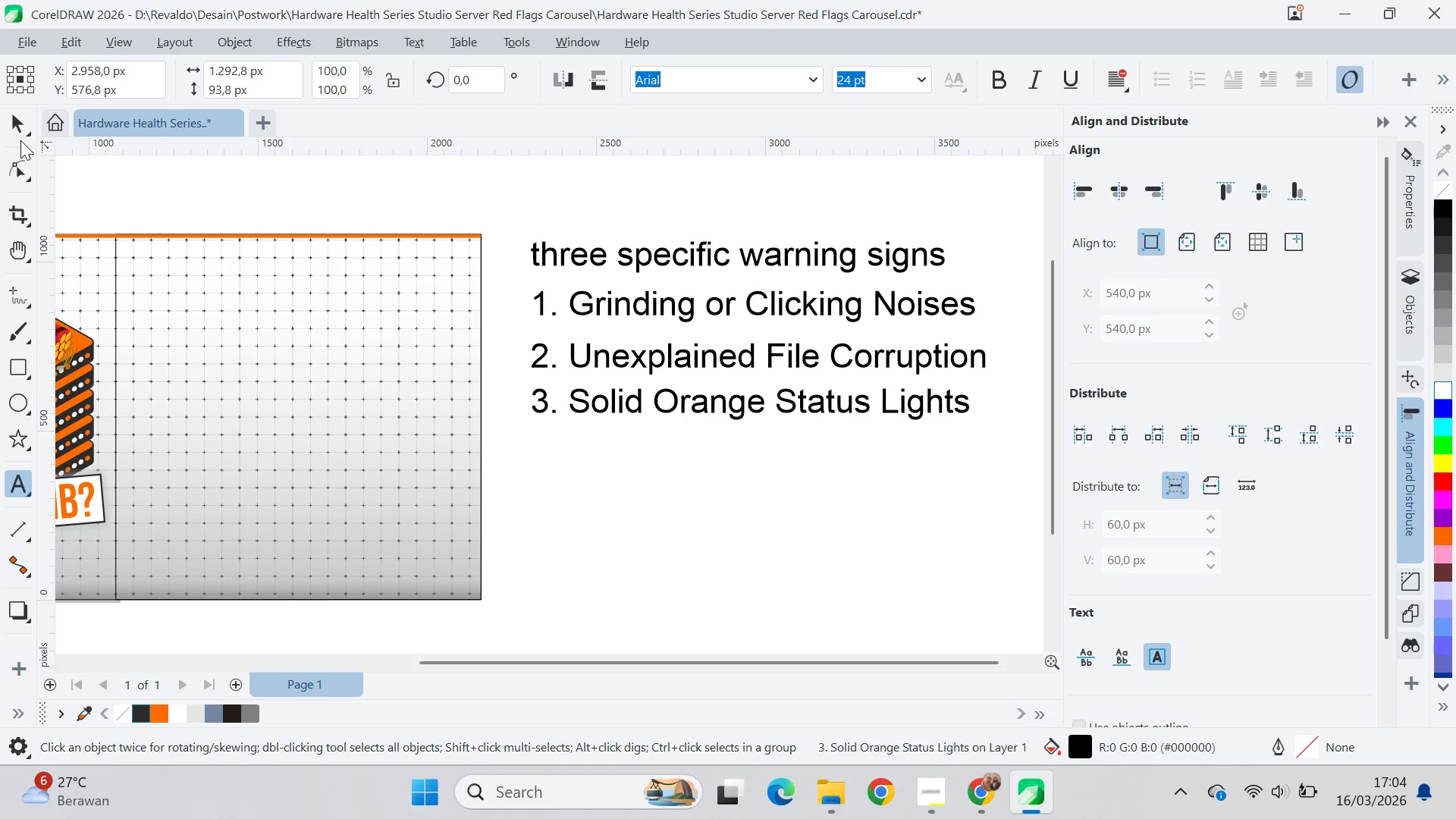 
left_click([13, 130])
 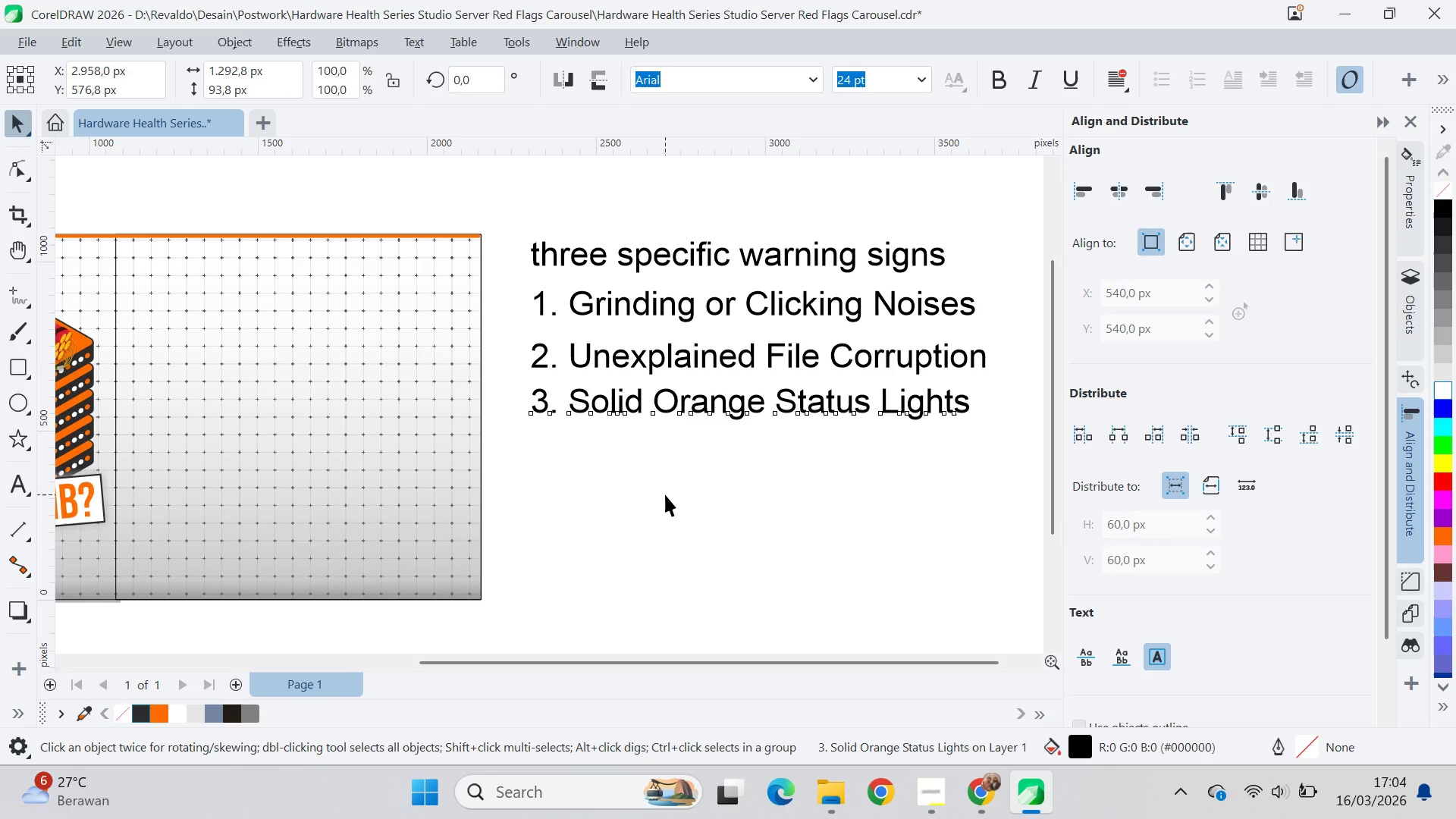 
key(Alt+AltLeft)
 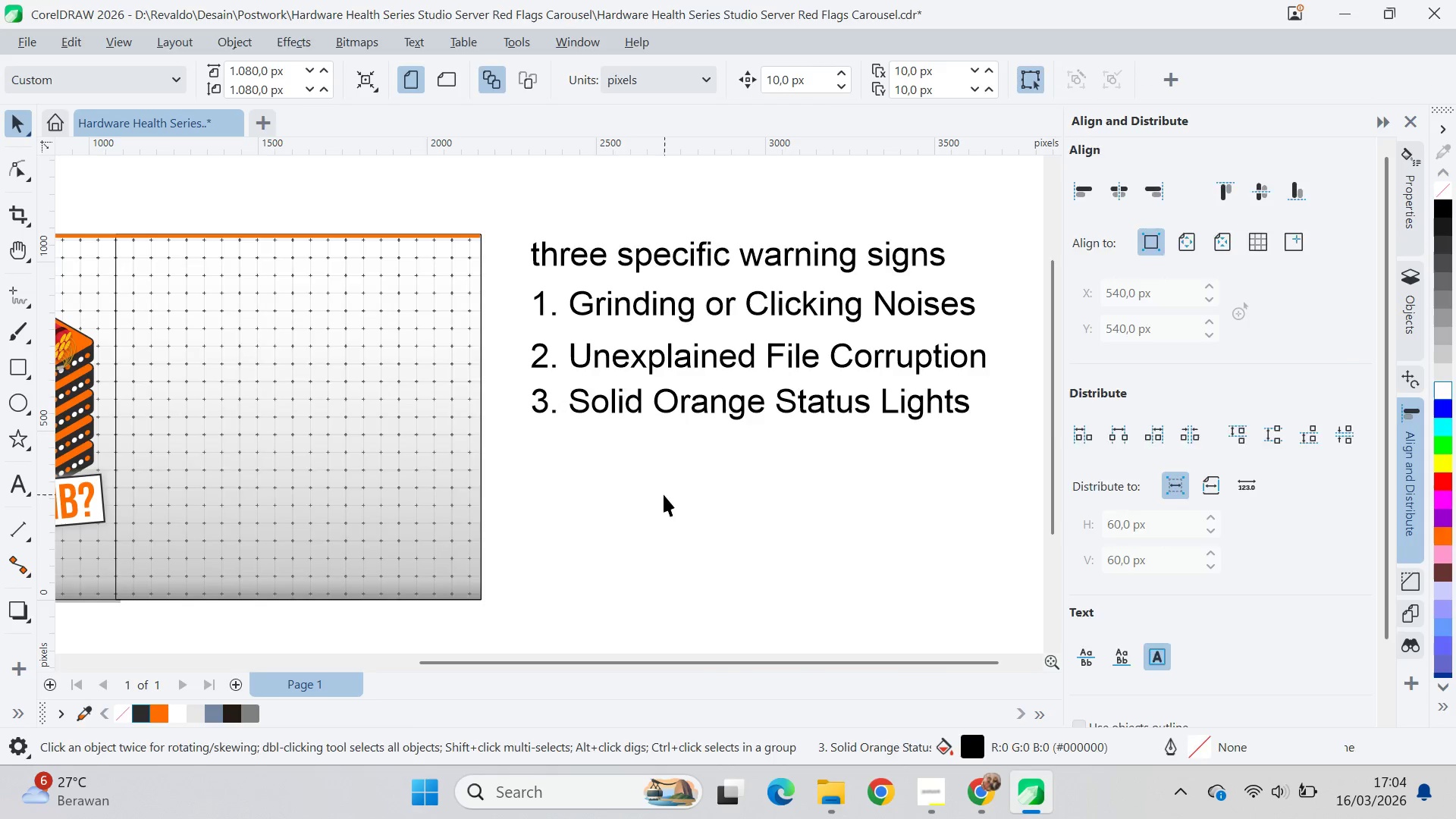 
key(Alt+Tab)